 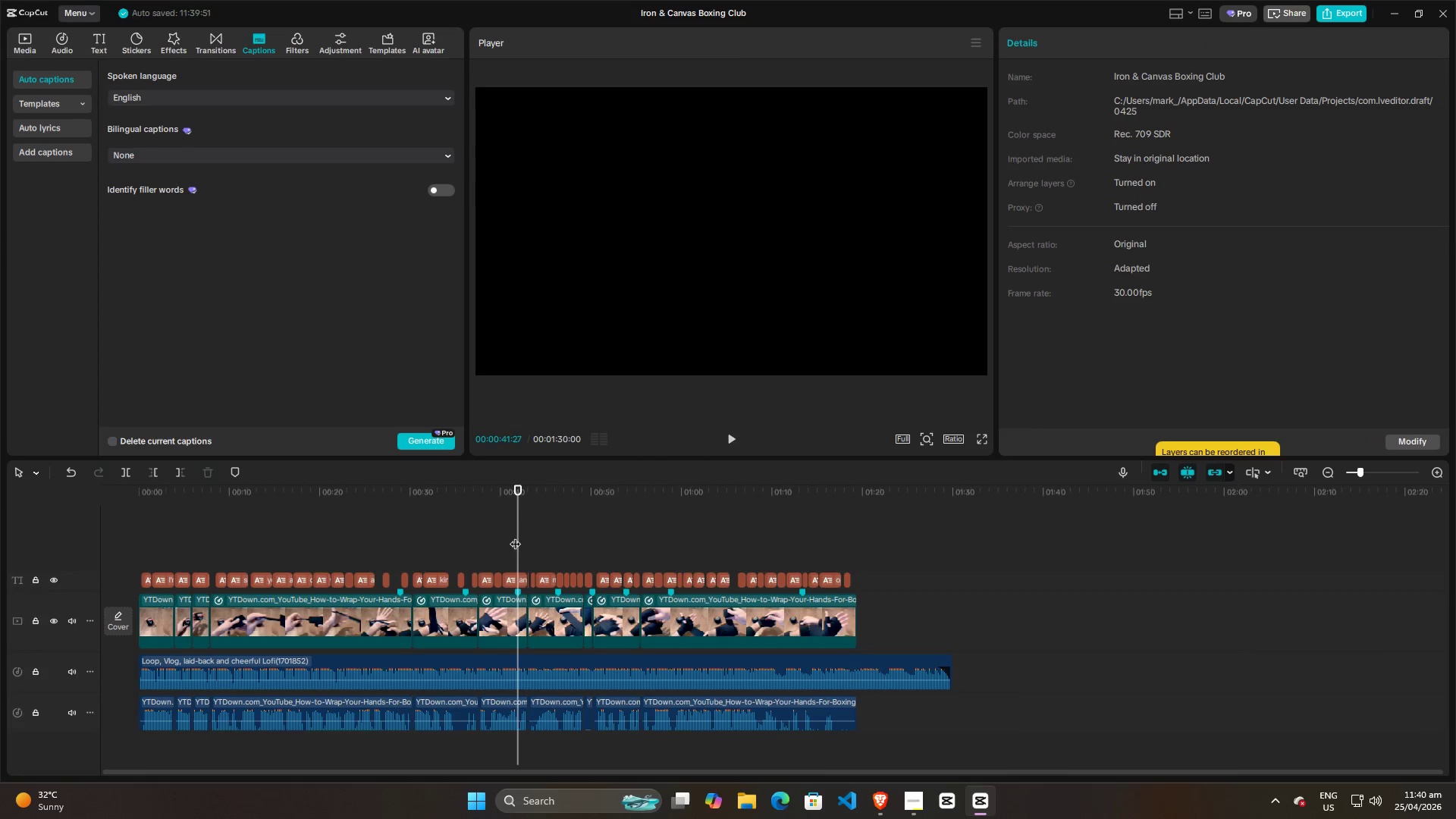 
left_click_drag(start_coordinate=[515, 536], to_coordinate=[20, 544])
 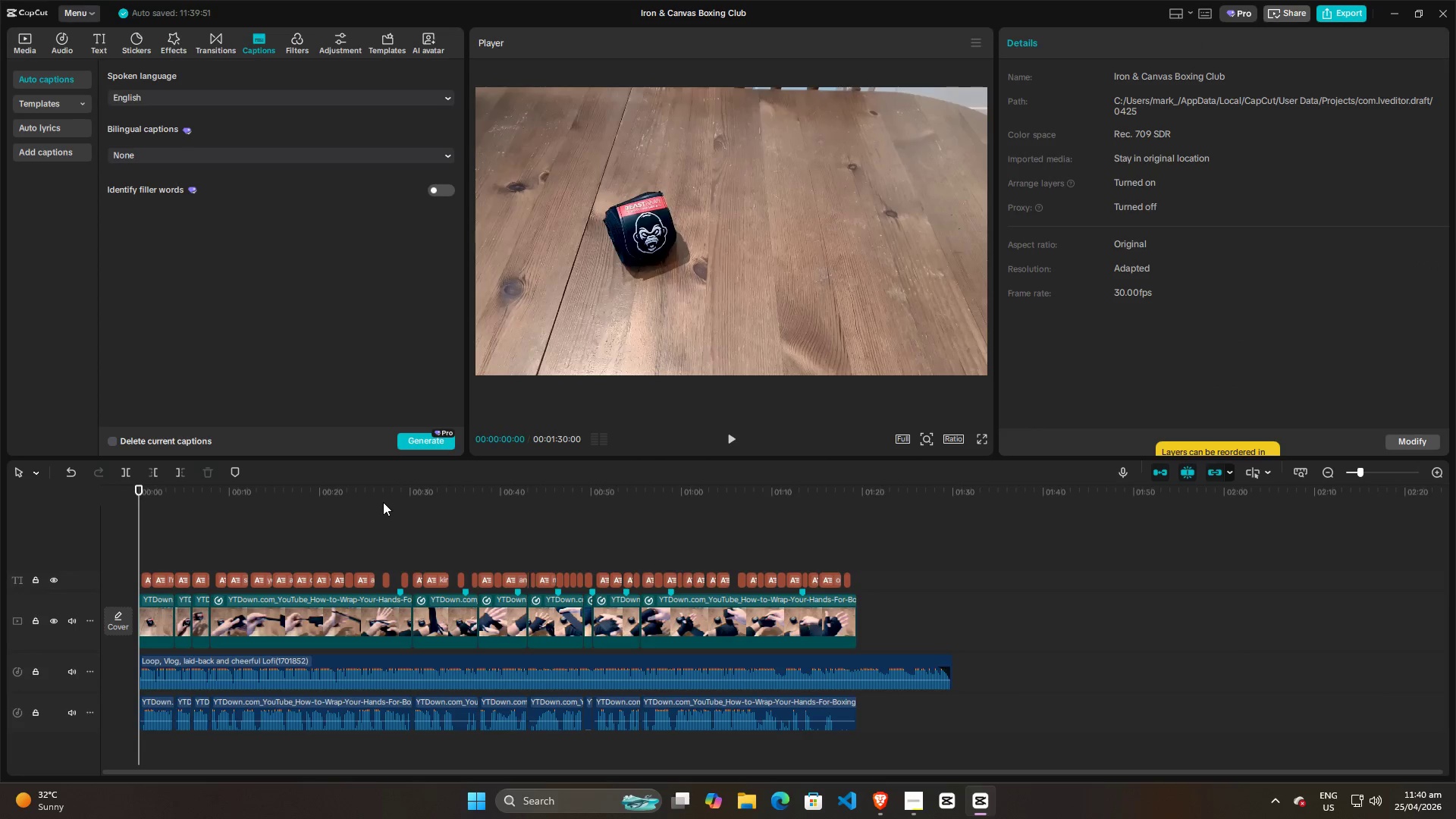 
left_click_drag(start_coordinate=[601, 457], to_coordinate=[620, 345])
 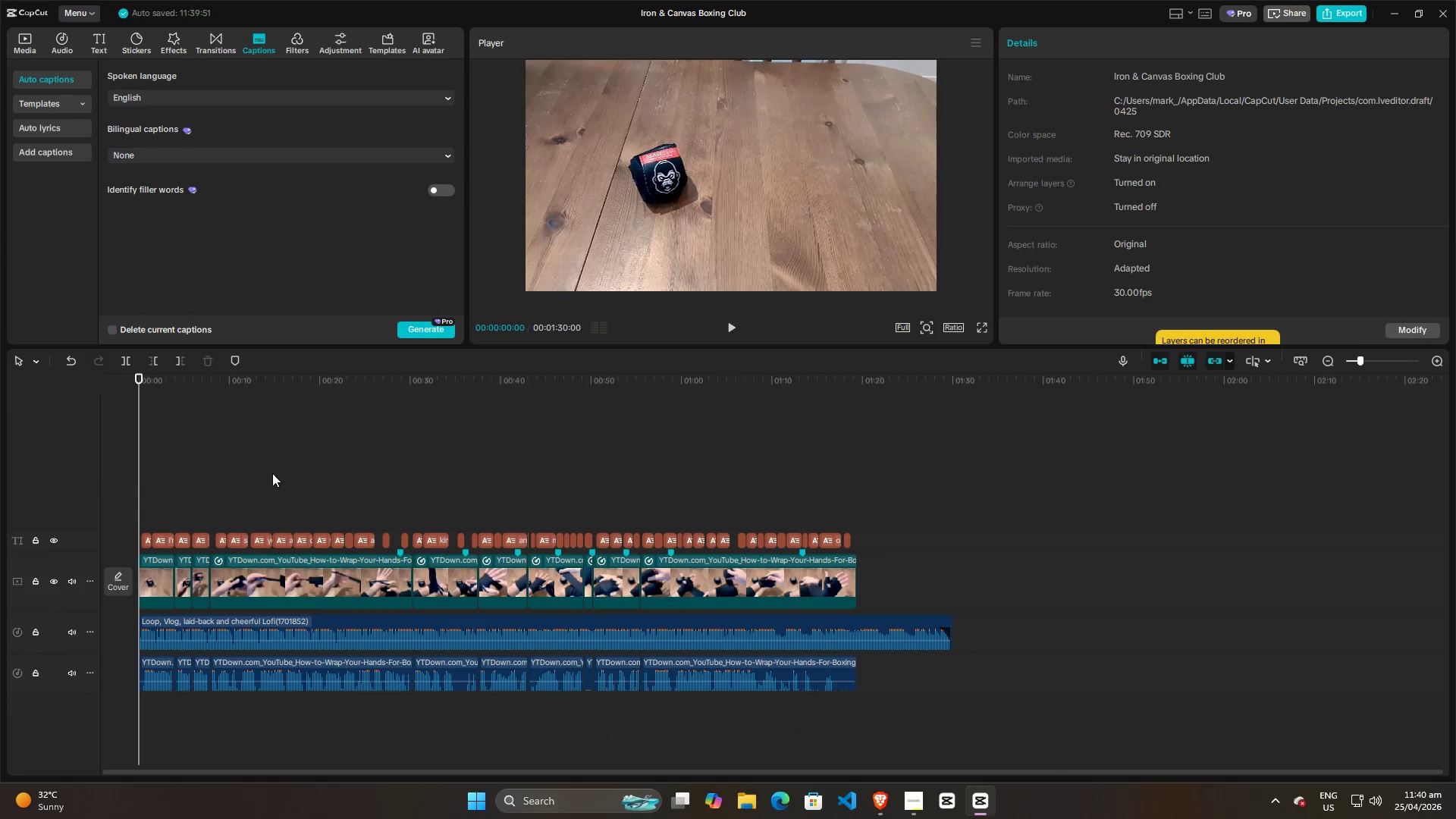 
key(Space)
 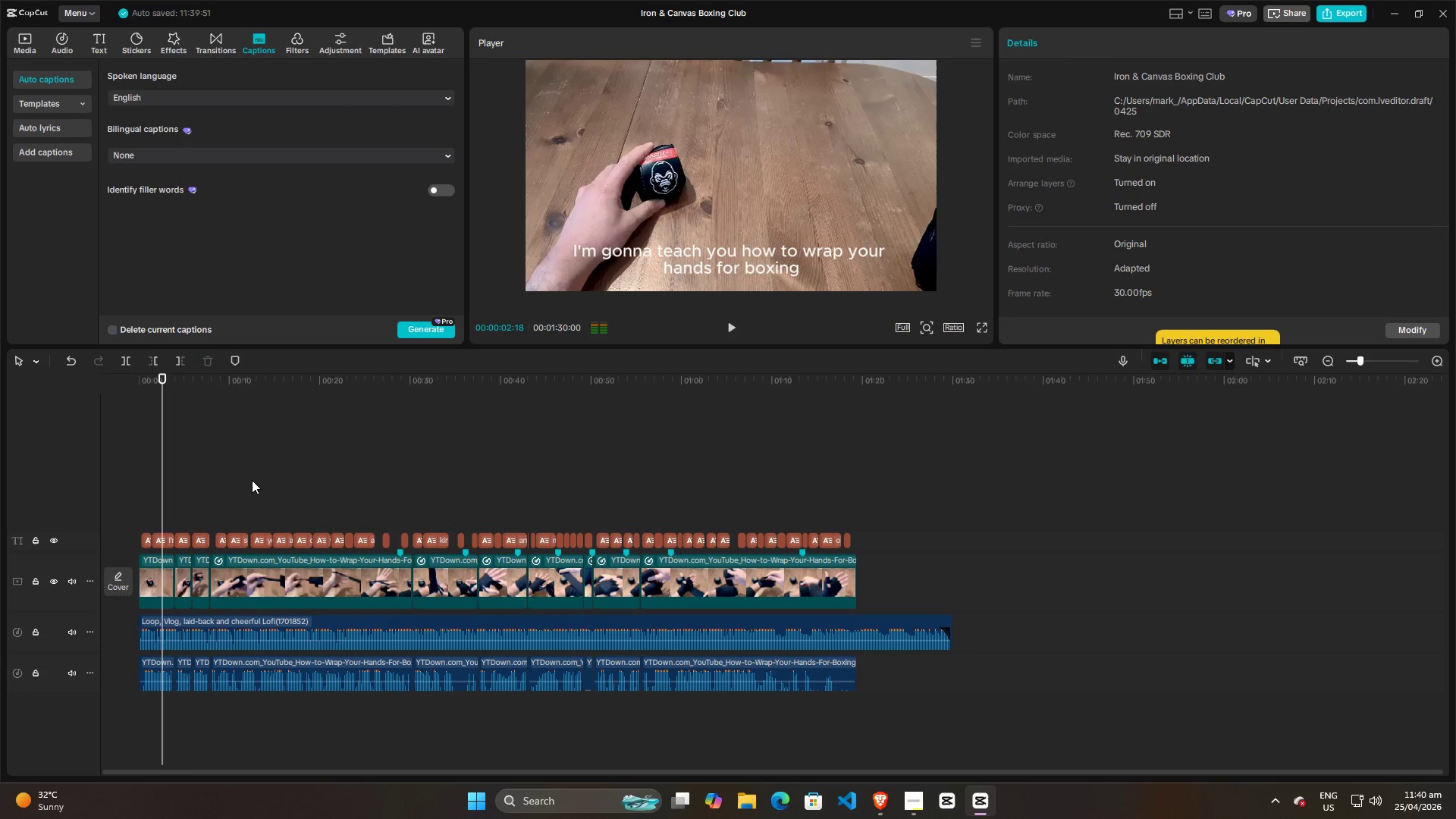 
key(Space)
 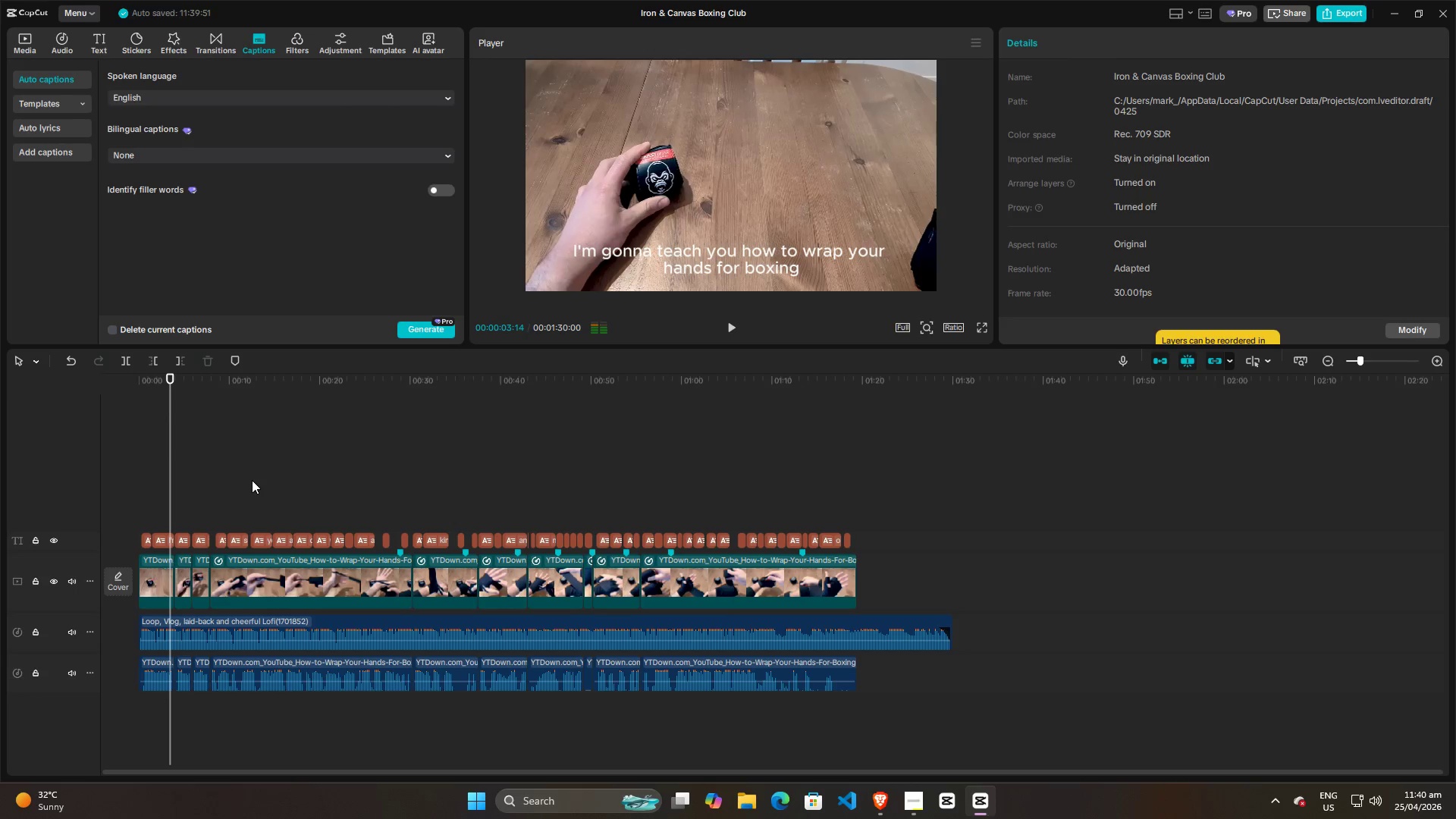 
key(Space)
 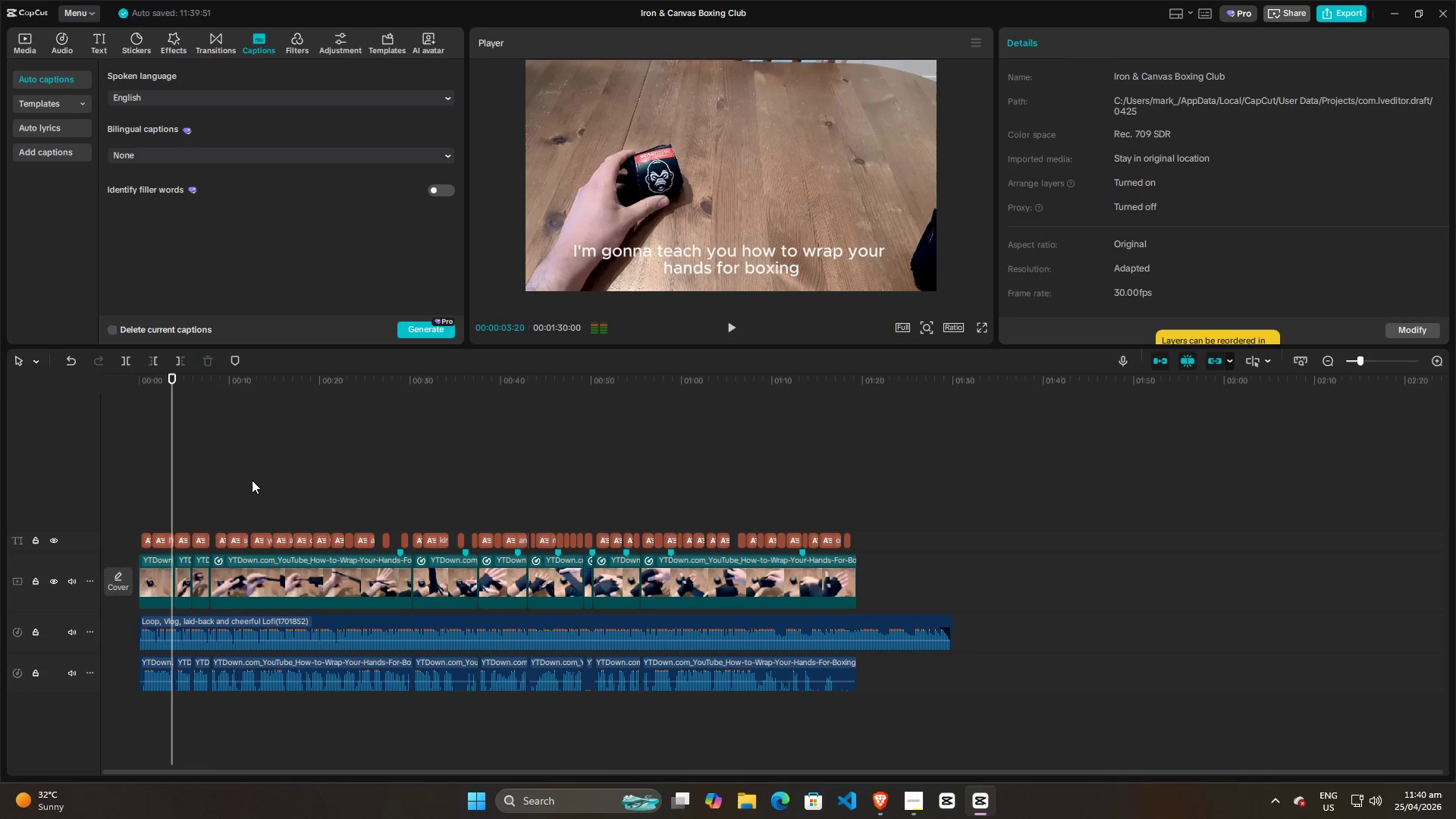 
key(Space)
 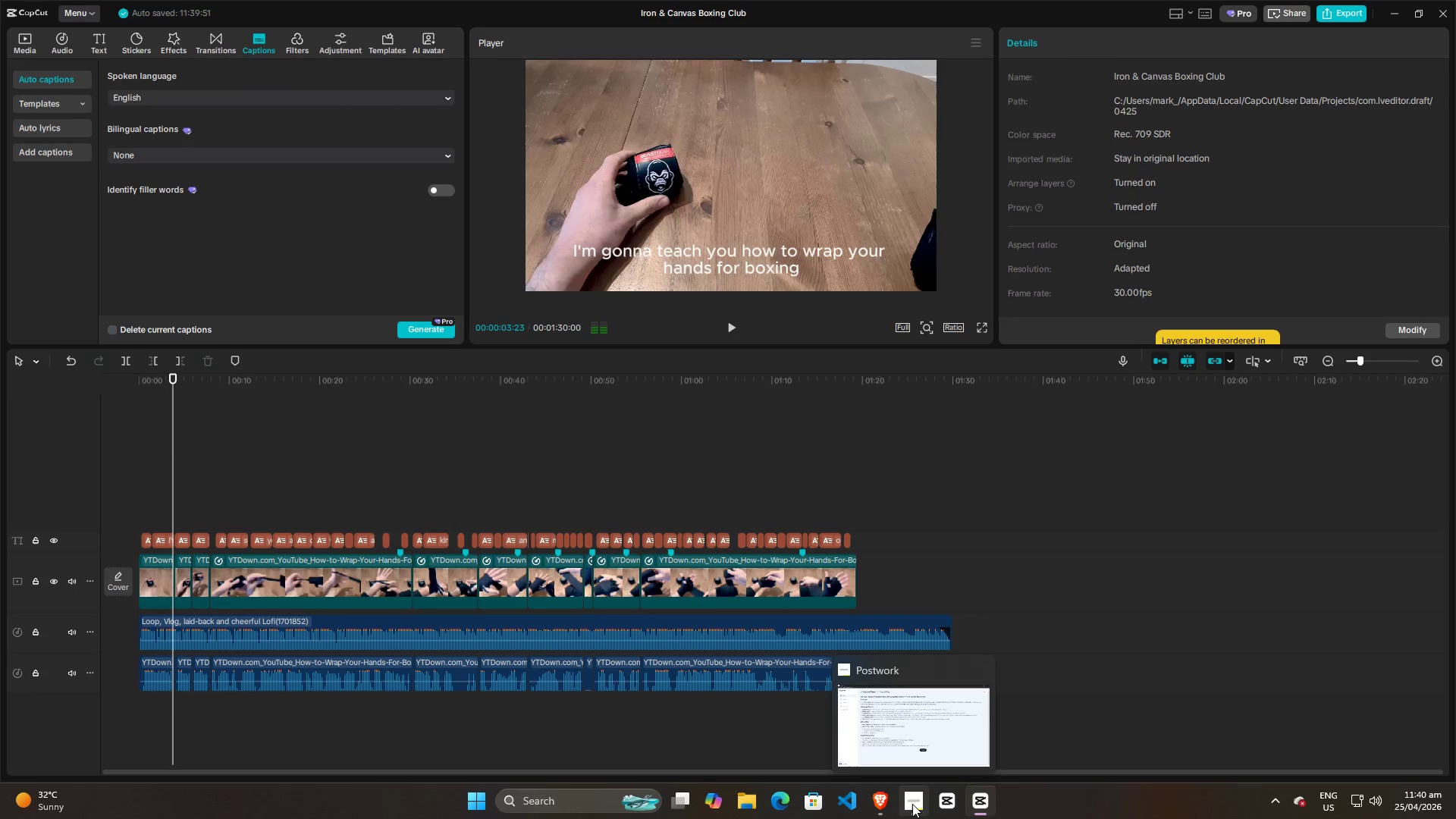 
double_click([912, 804])
 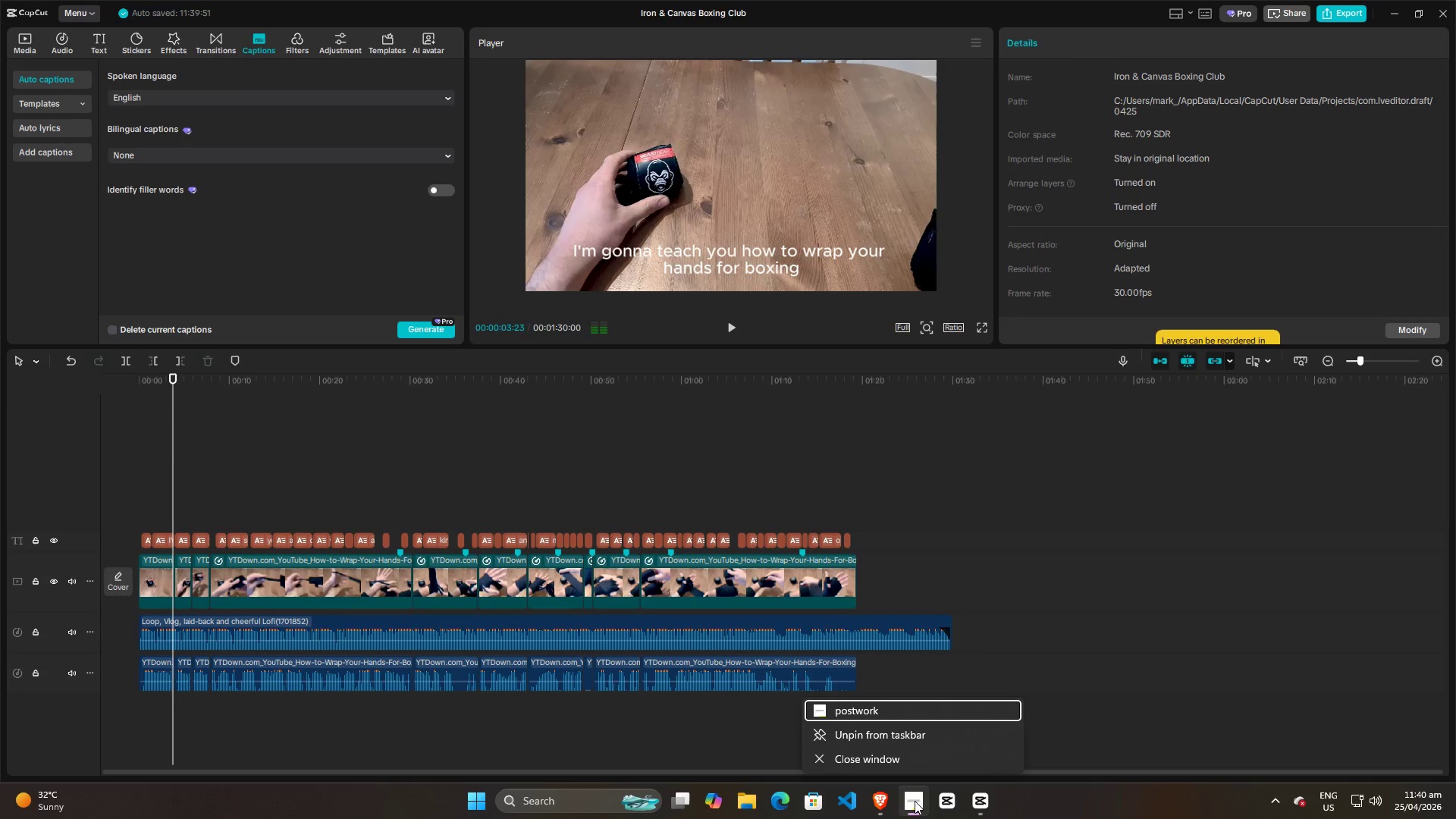 
left_click([907, 809])